 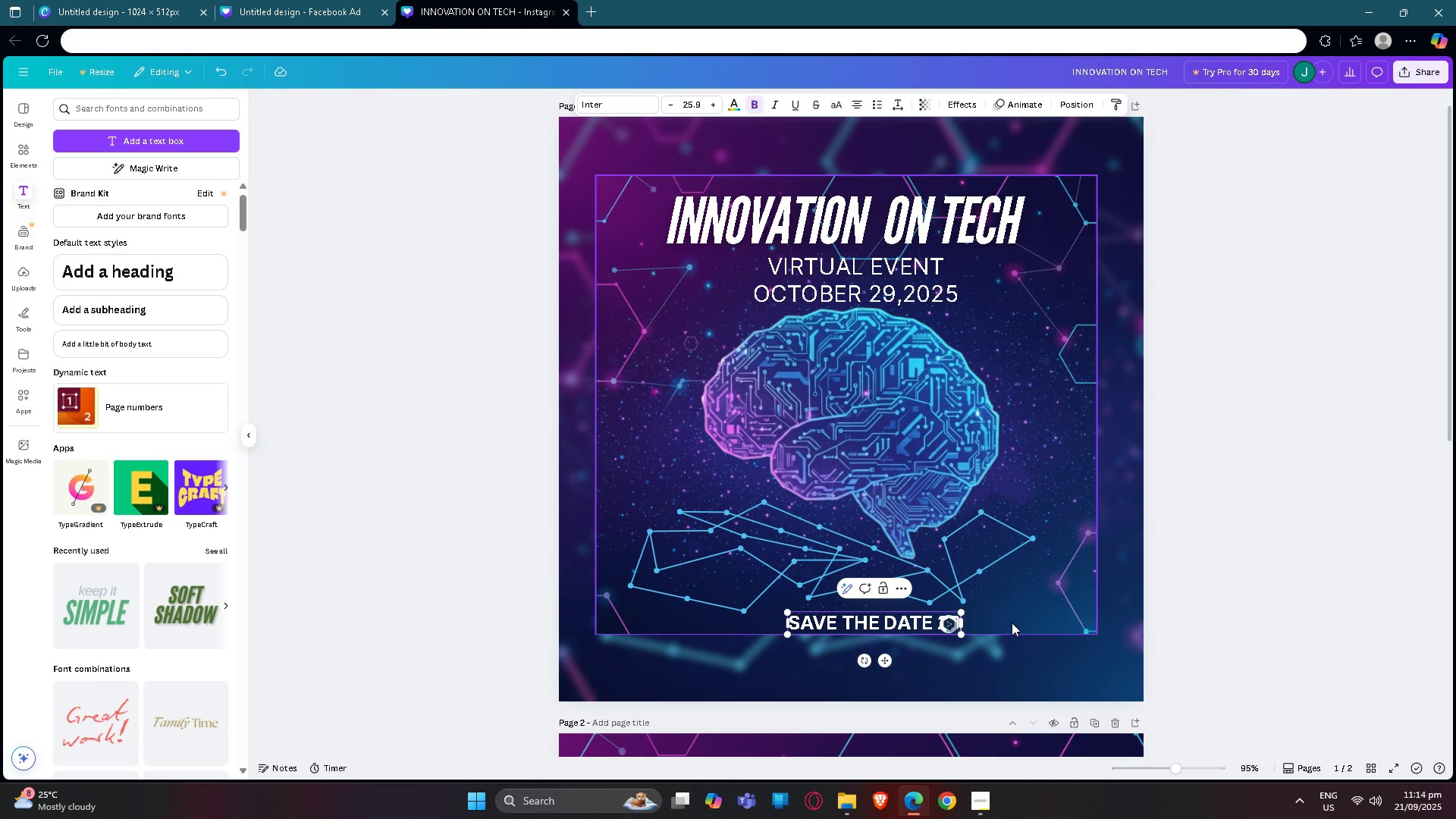 
key(Backspace)
 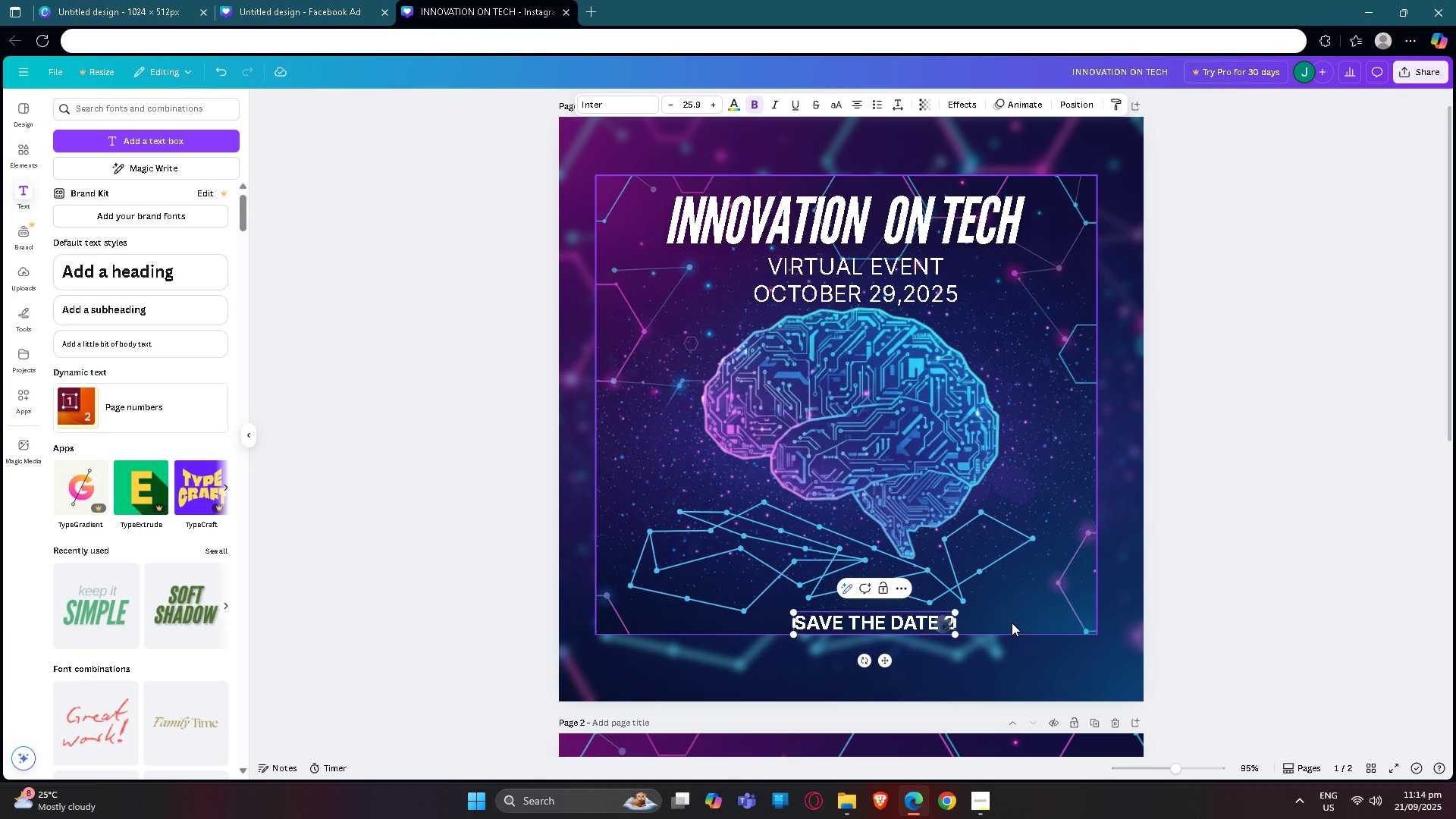 
key(Backspace)
 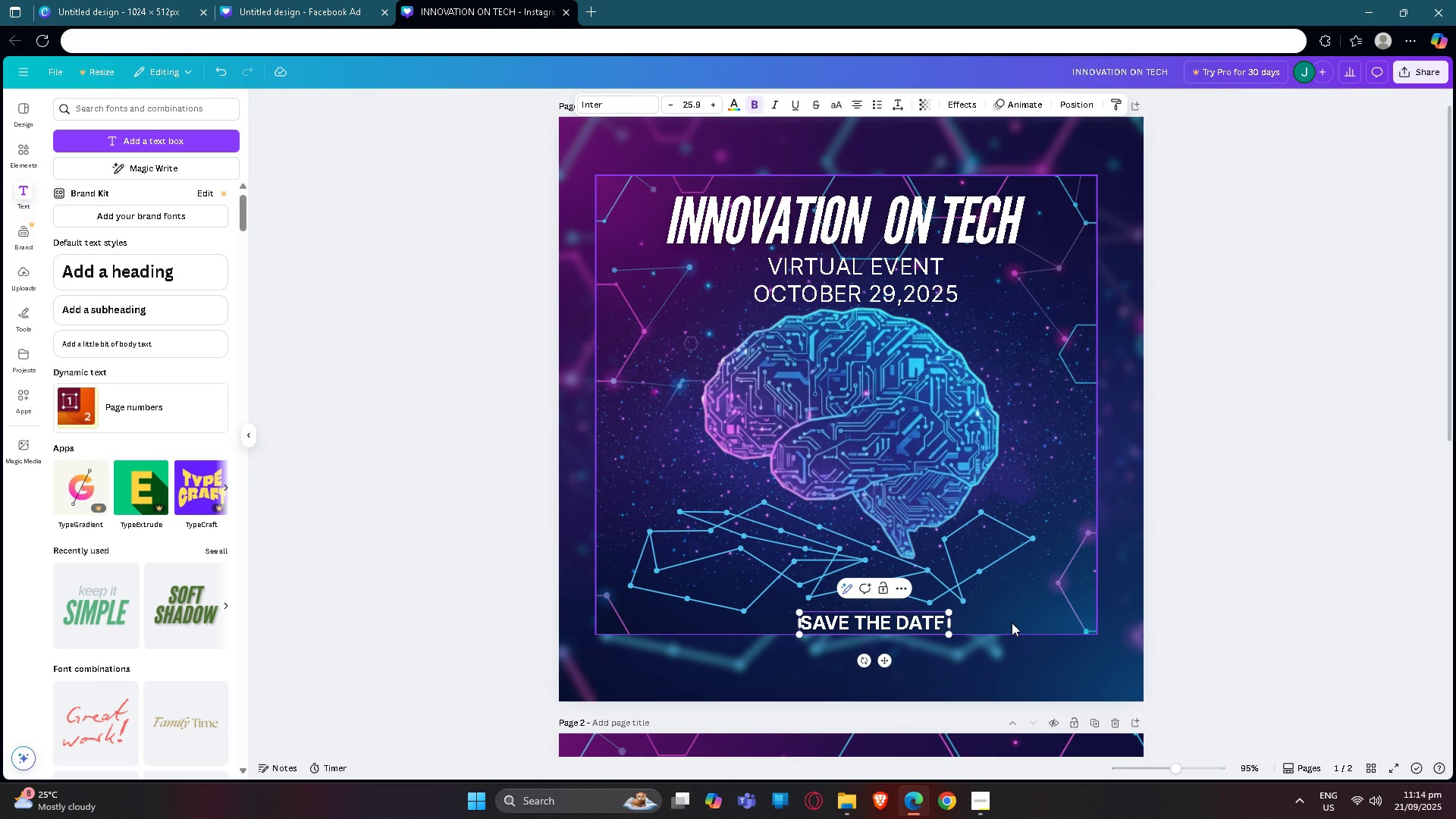 
key(Backspace)
 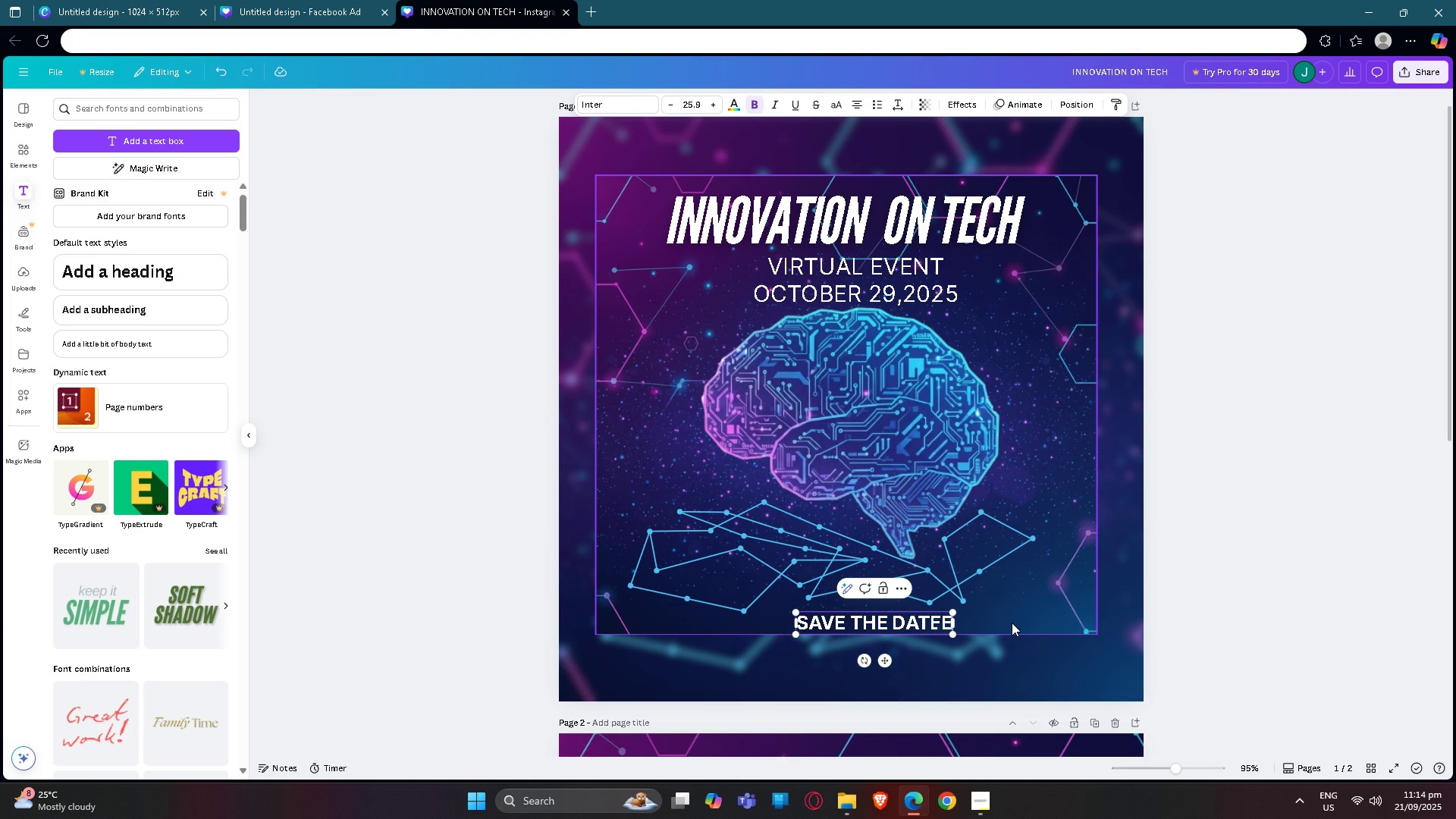 
key(E)
 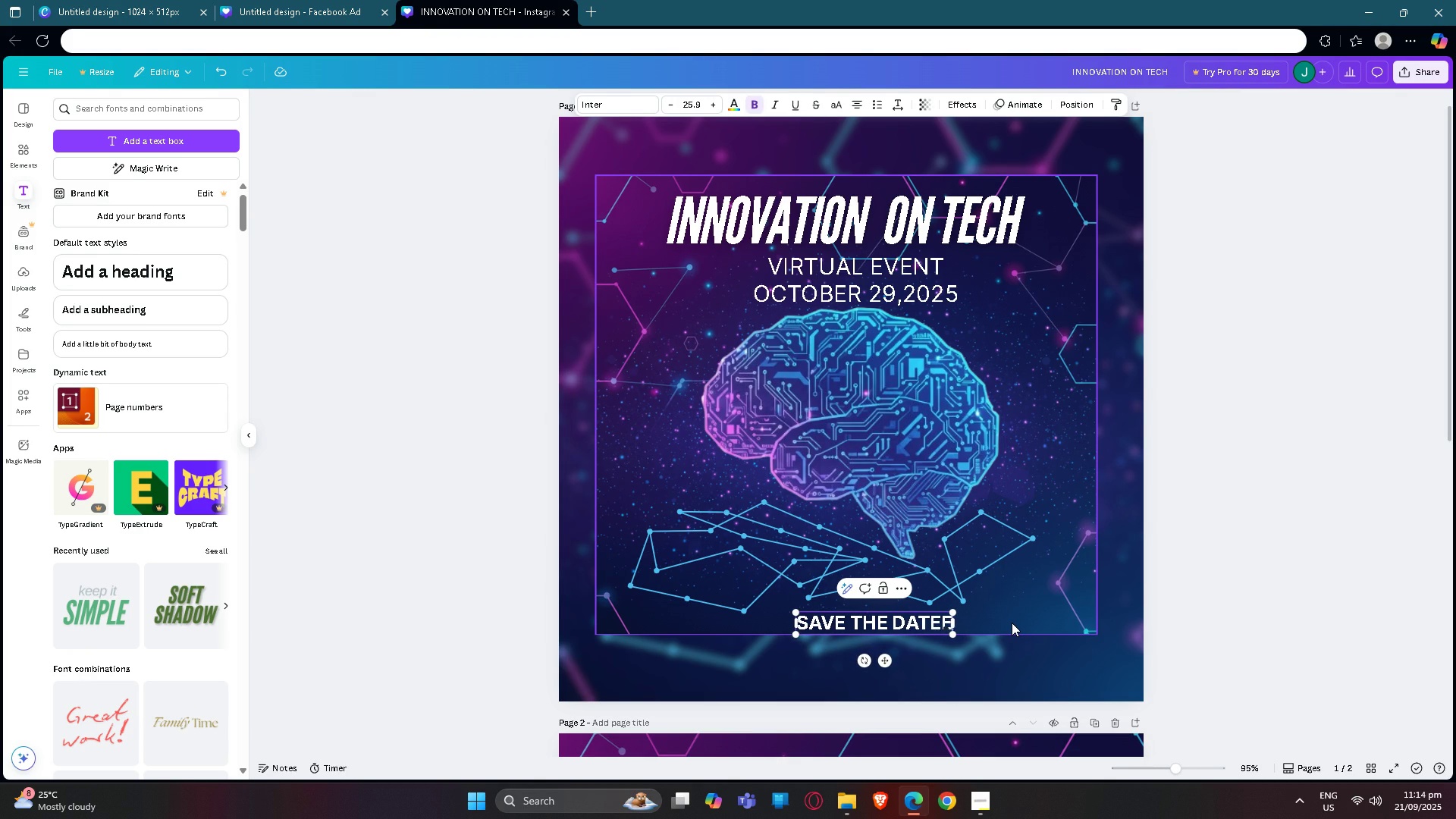 
key(Backspace)
 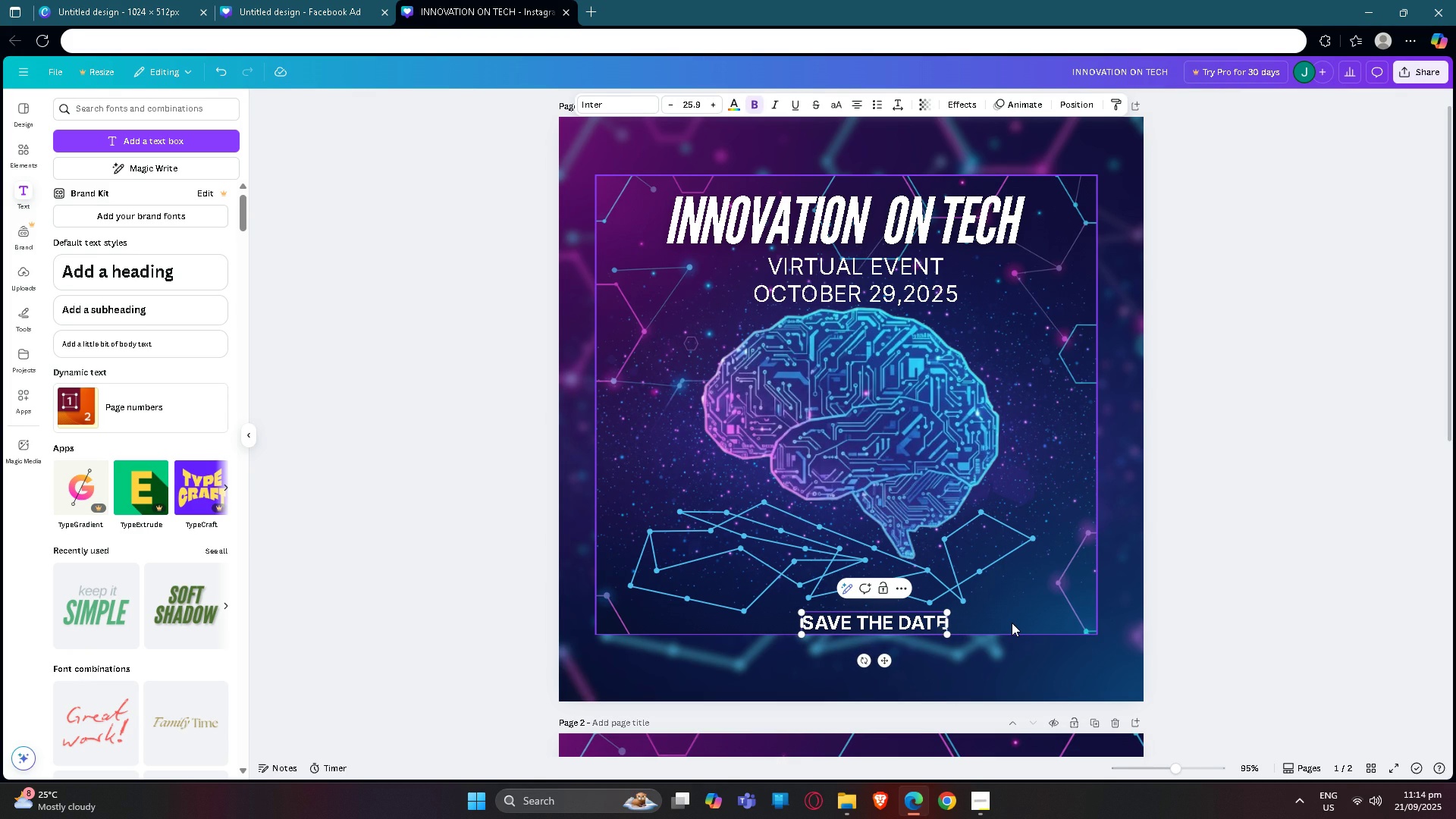 
left_click([1012, 623])
 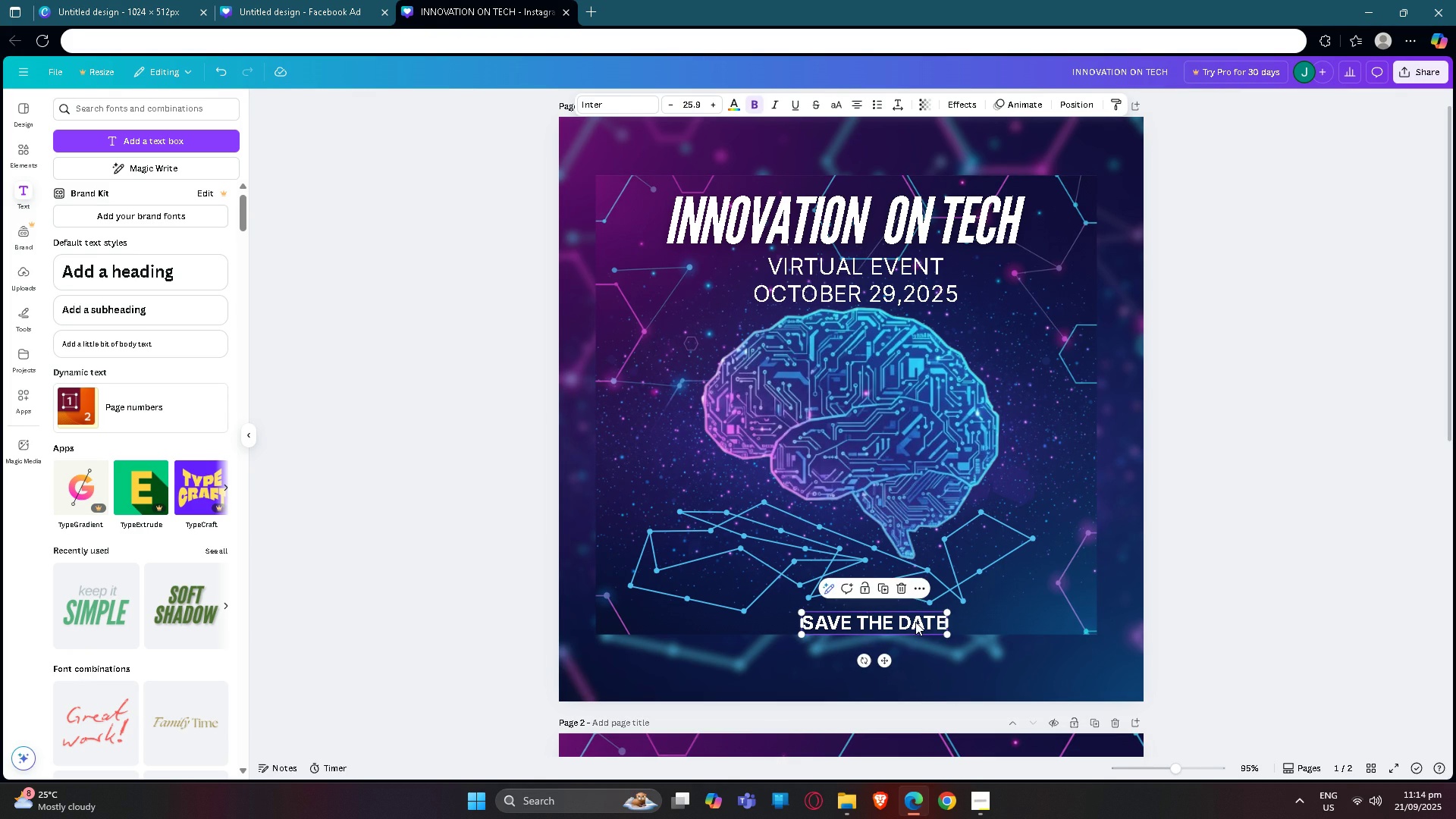 
left_click([915, 622])
 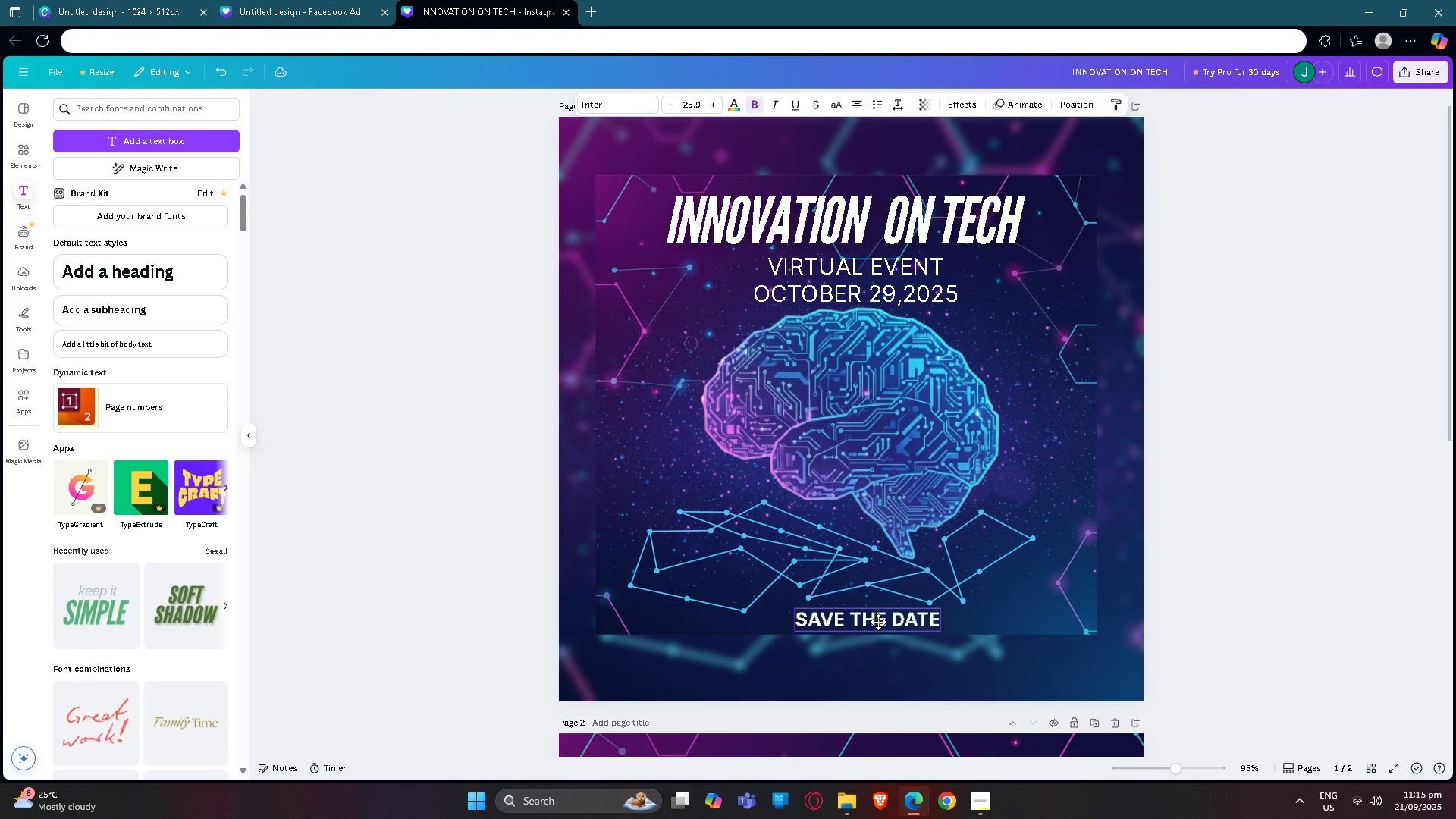 
wait(7.0)
 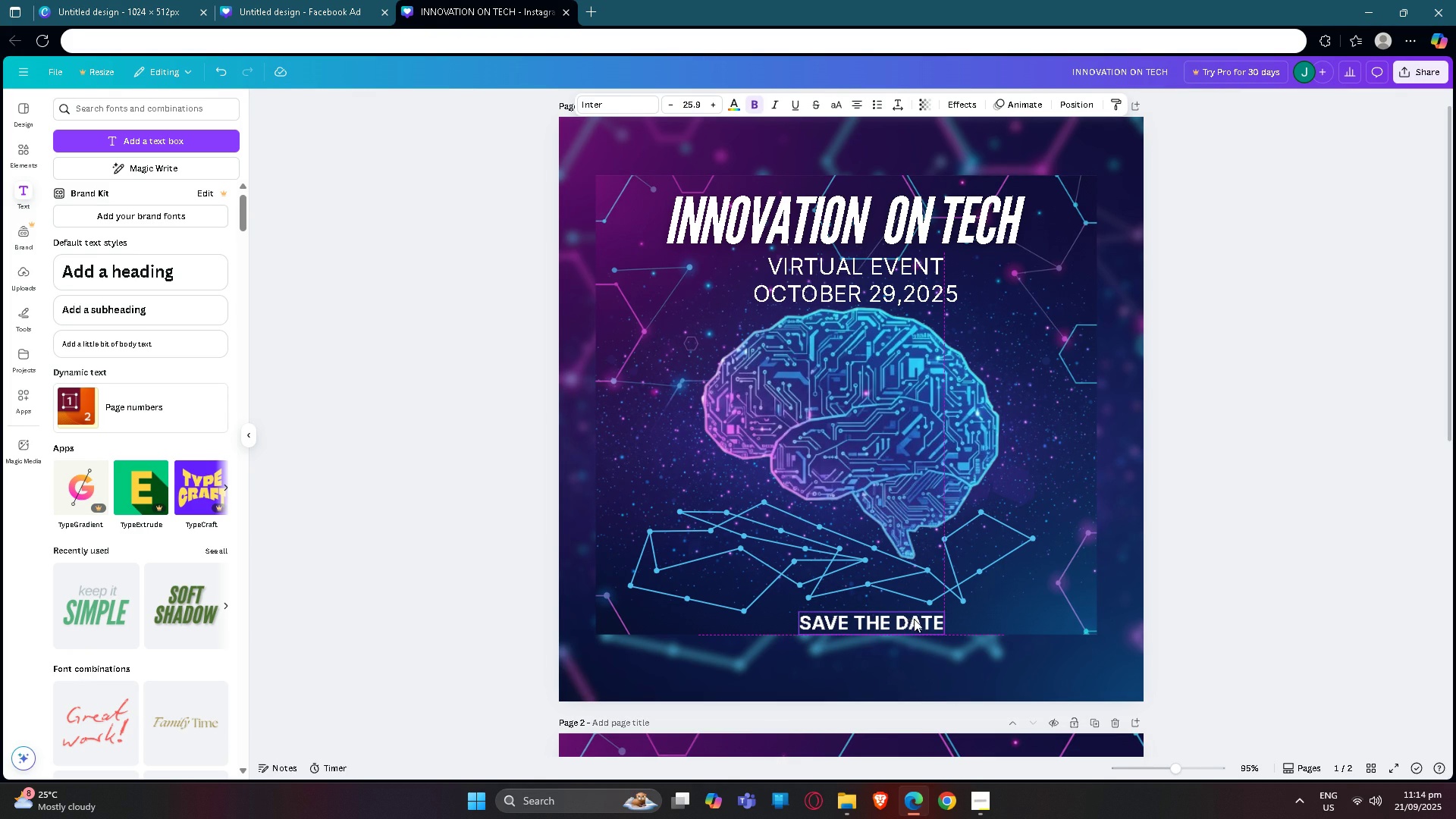 
left_click([1454, 549])
 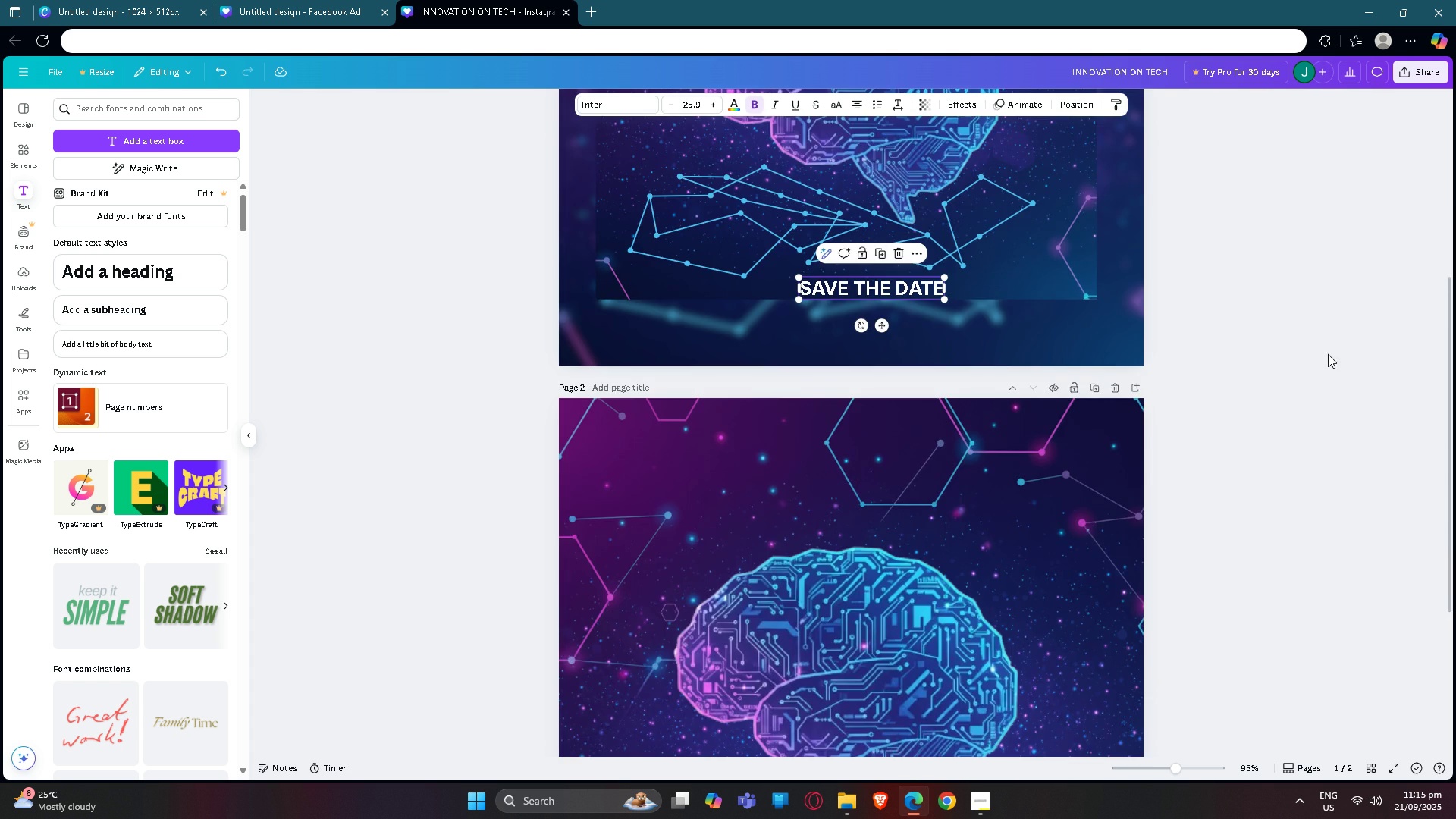 
scroll: coordinate [1332, 336], scroll_direction: up, amount: 2.0